 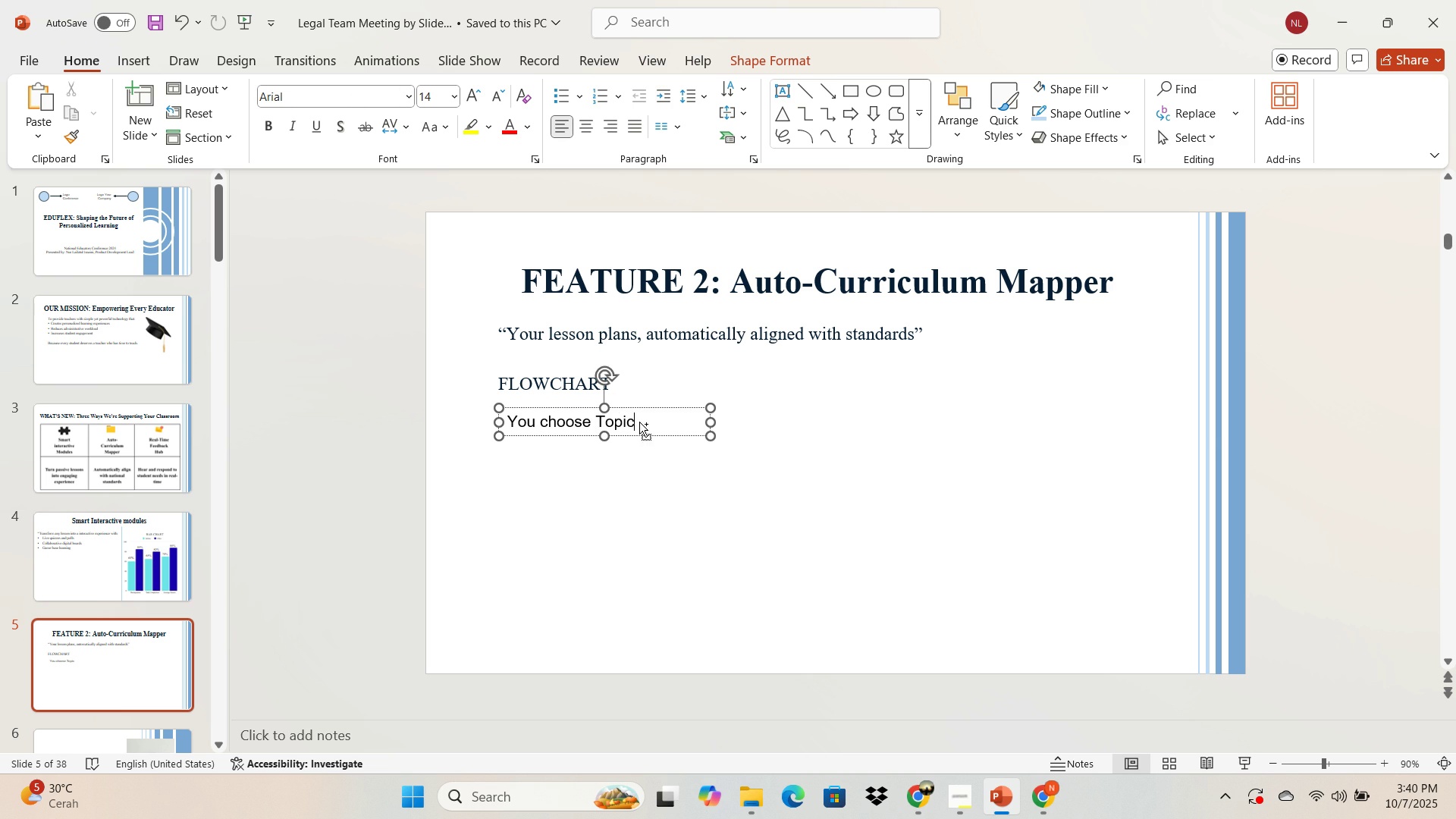 
key(Control+ControlLeft)
 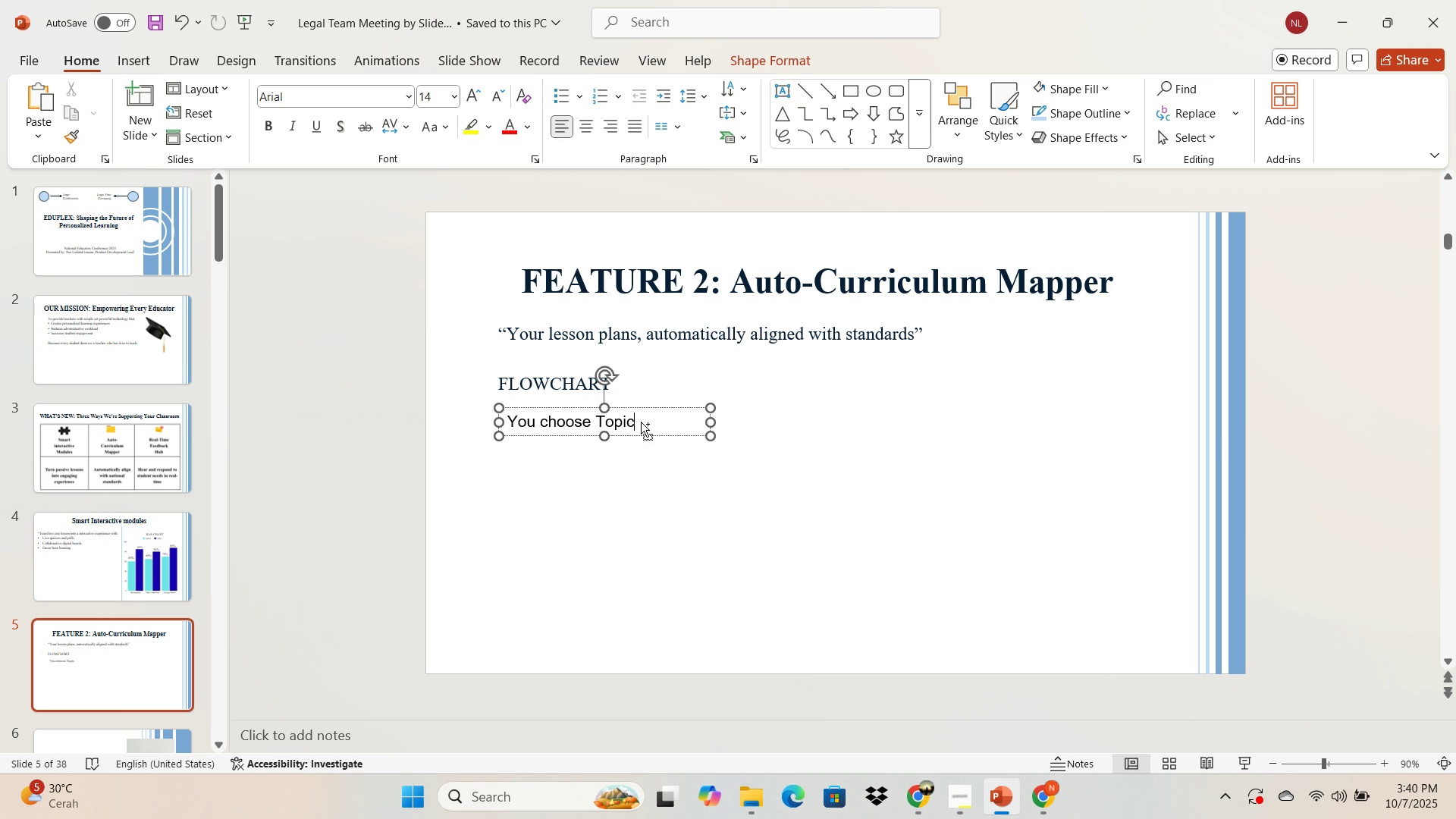 
key(Control+A)
 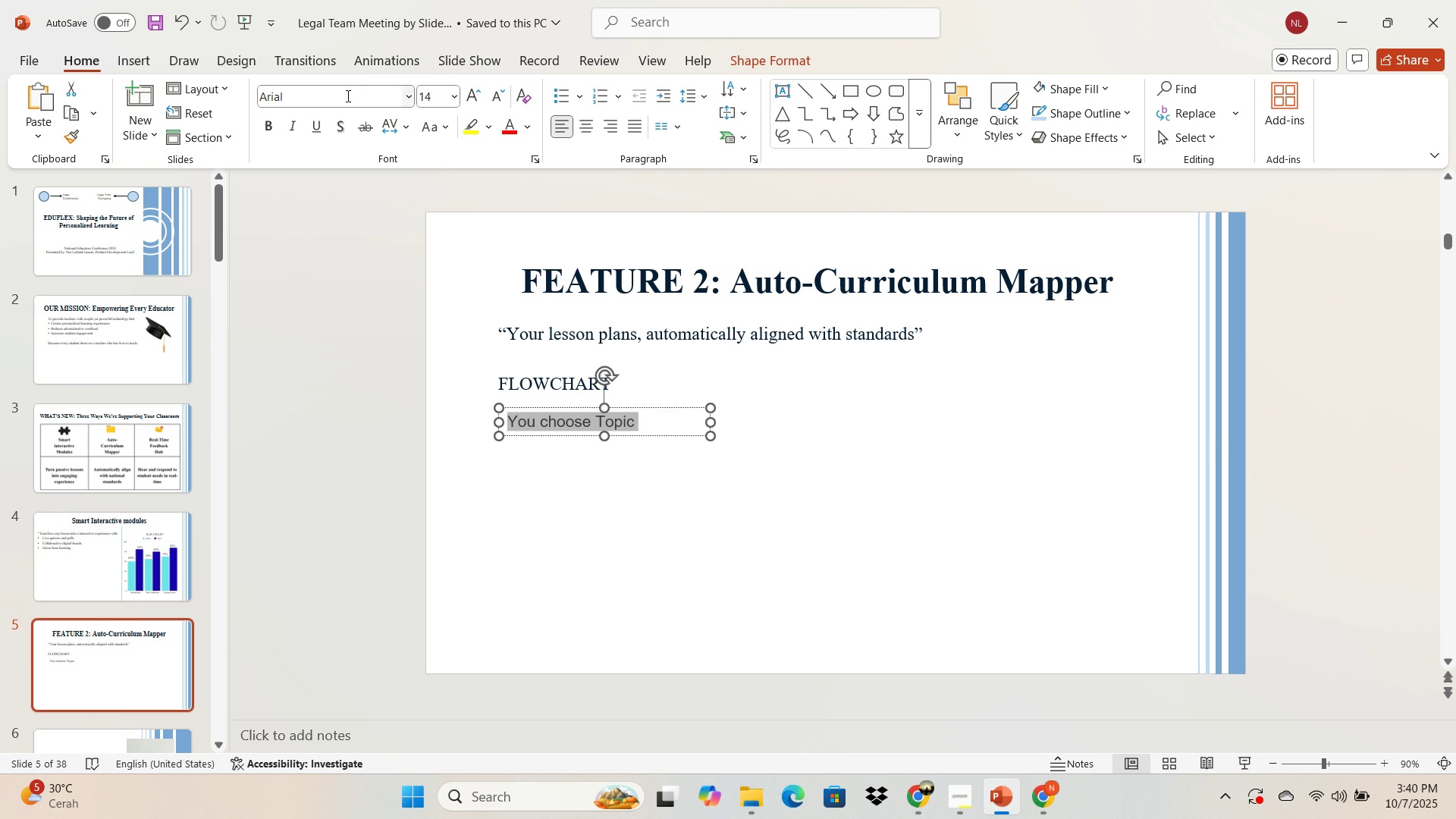 
left_click([347, 97])
 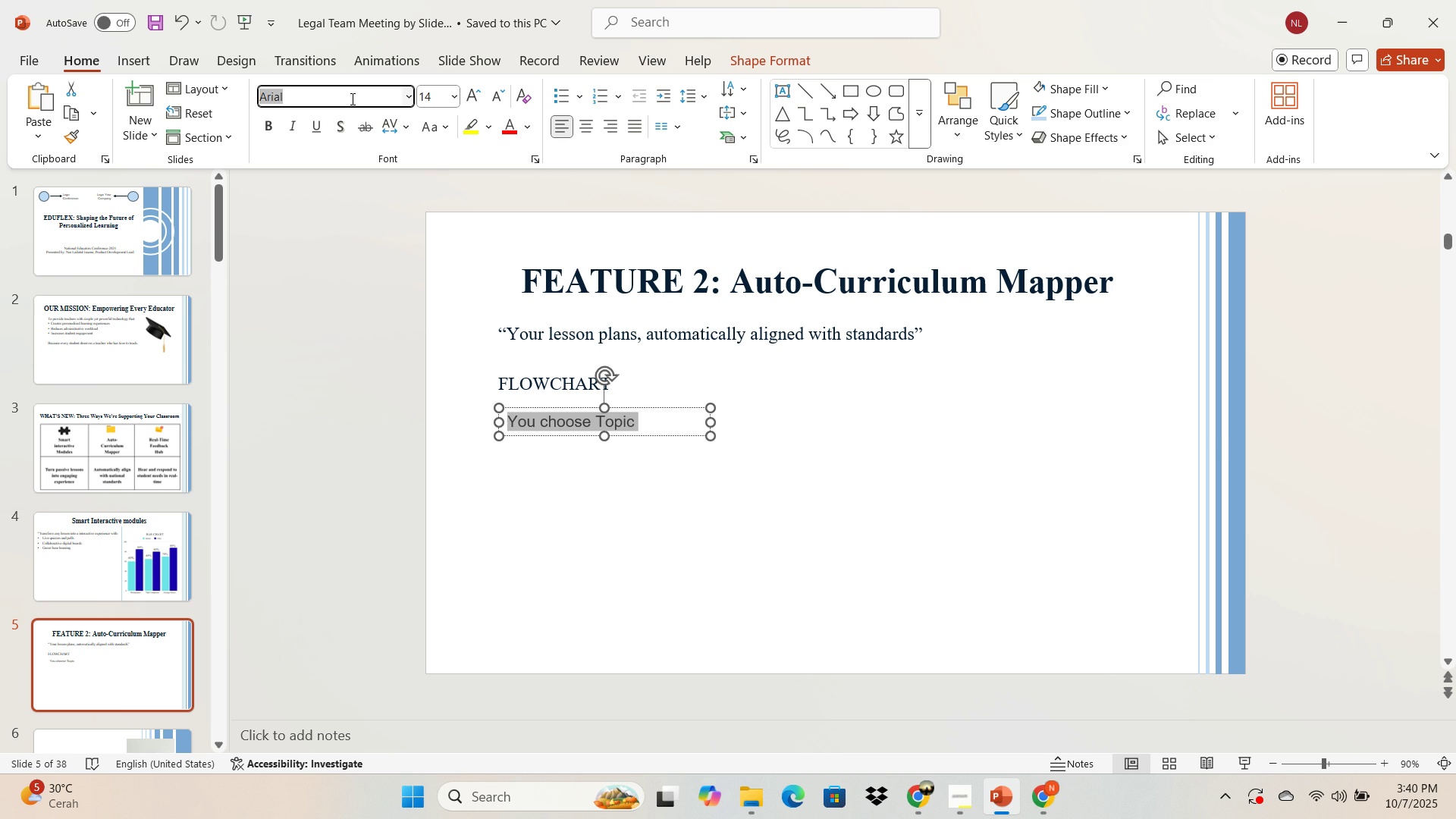 
key(T)
 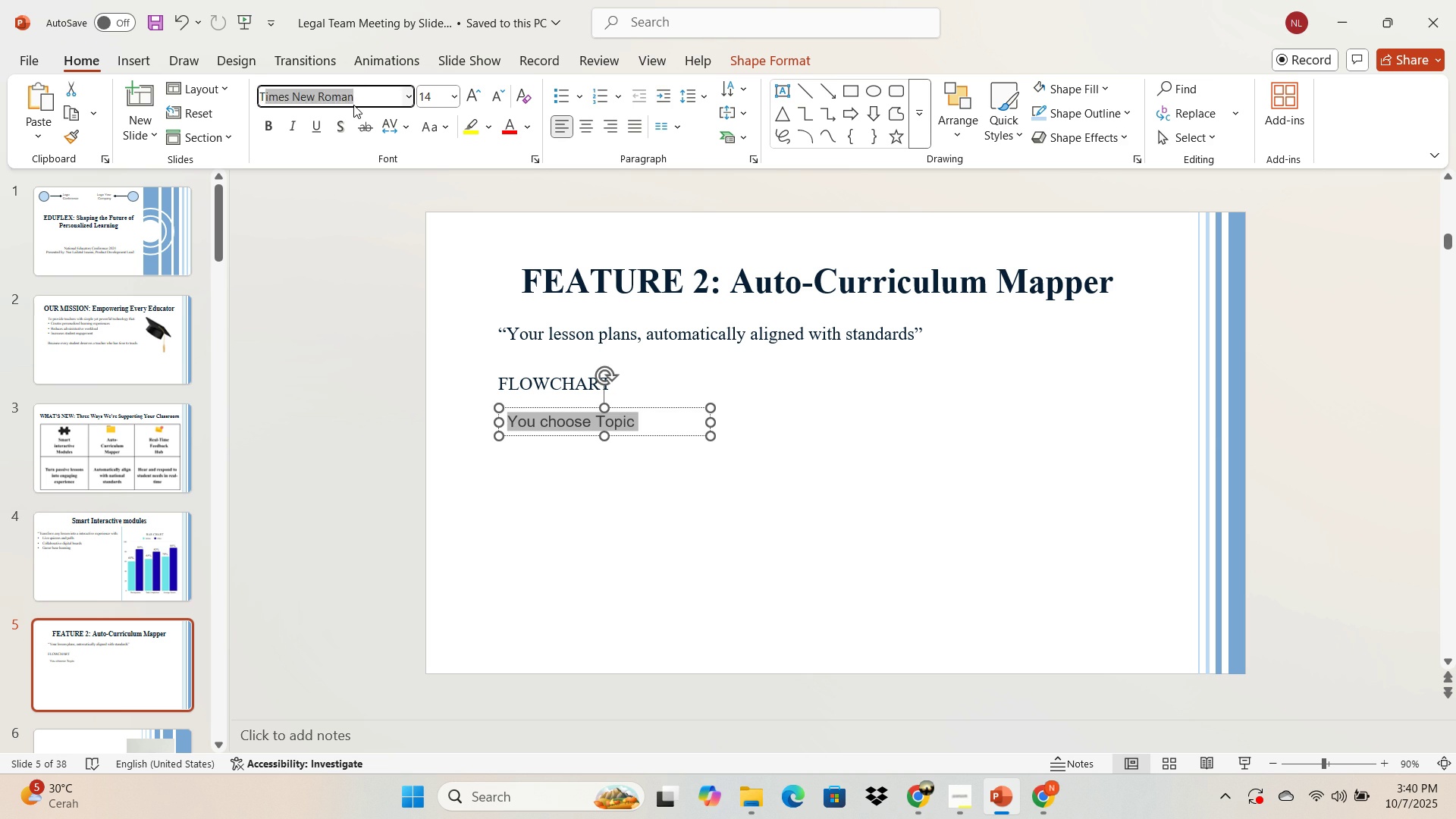 
key(Enter)
 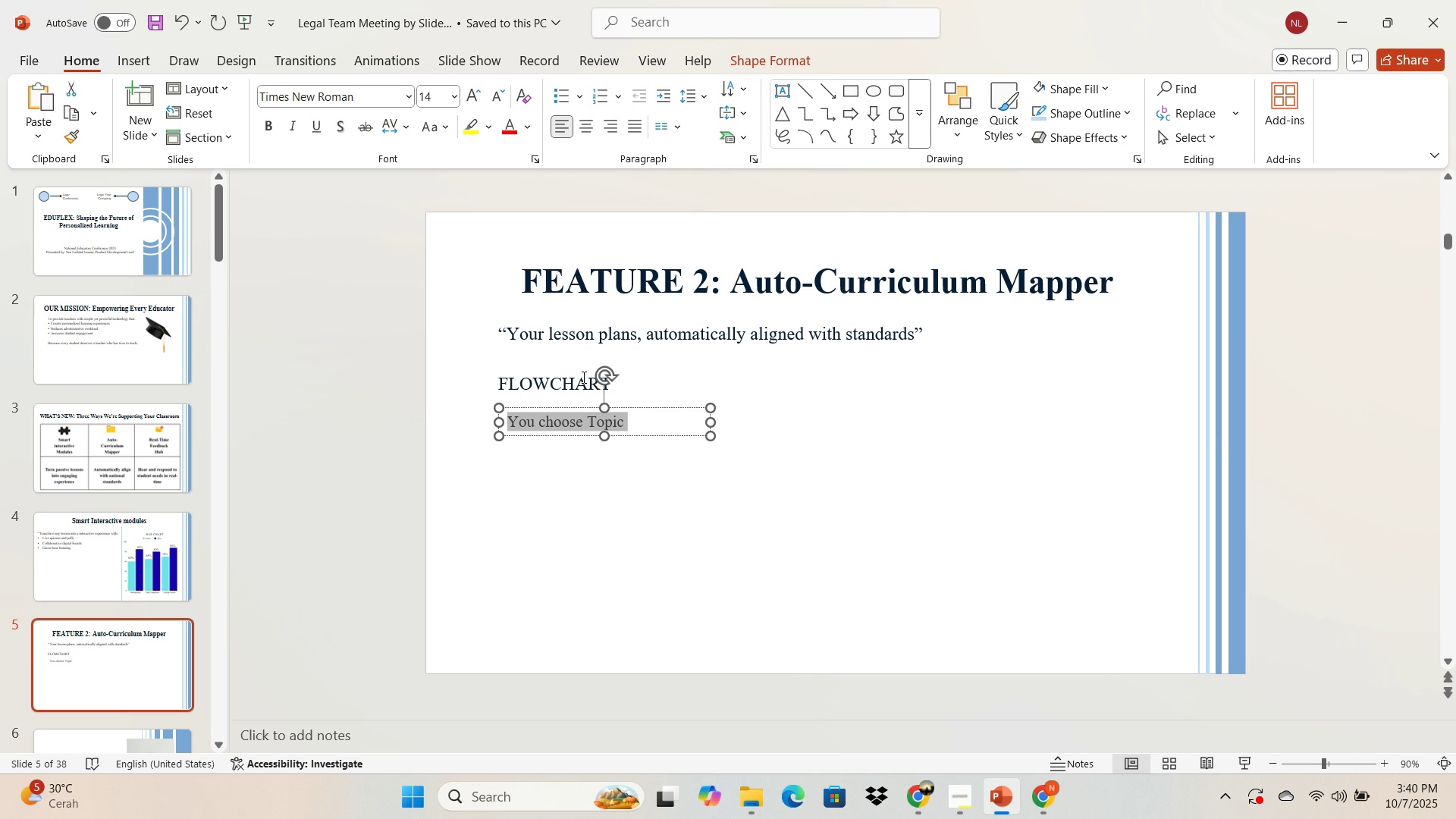 
left_click([582, 378])
 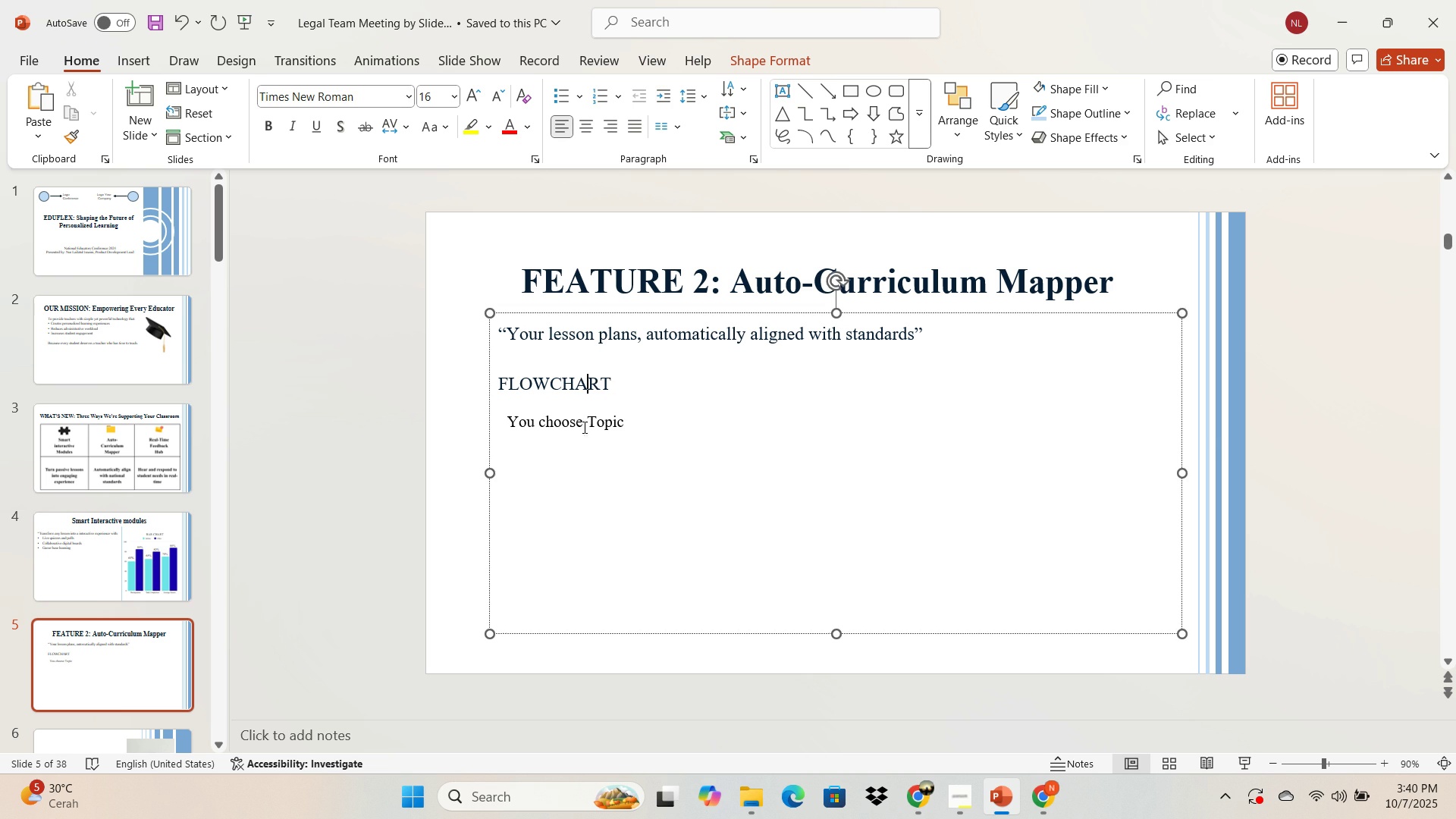 
left_click([583, 427])
 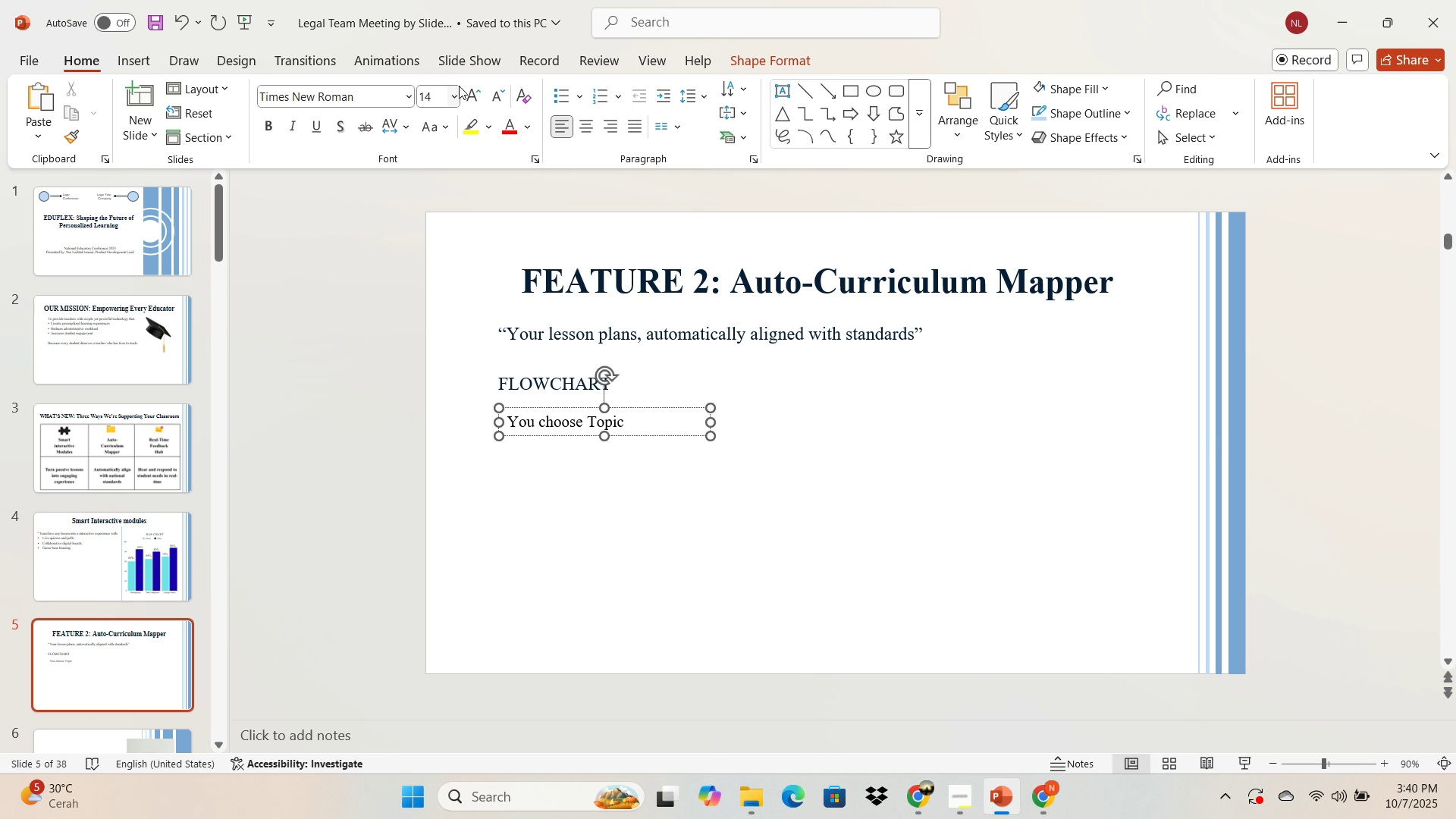 
double_click([467, 99])
 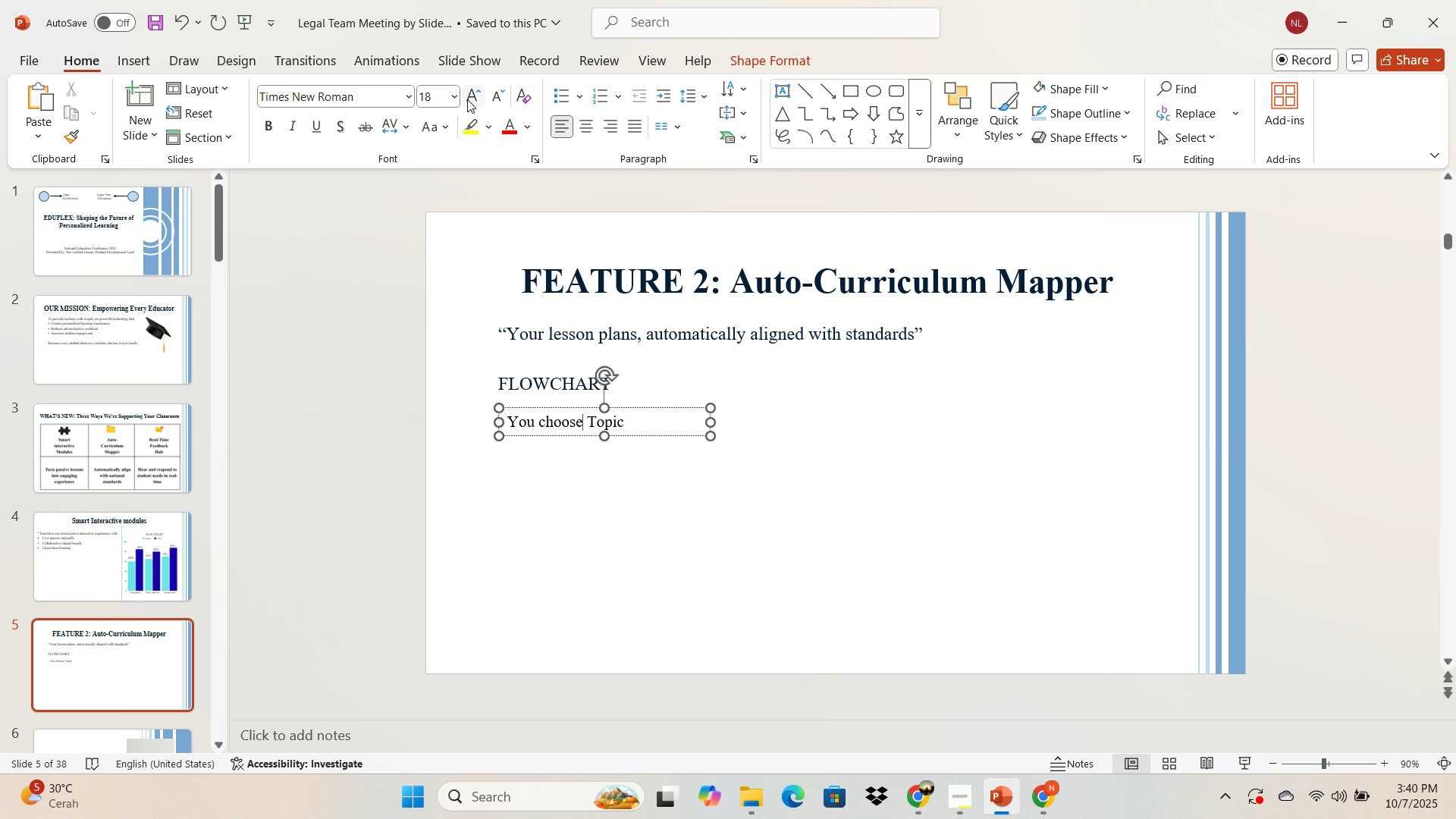 
triple_click([467, 99])